 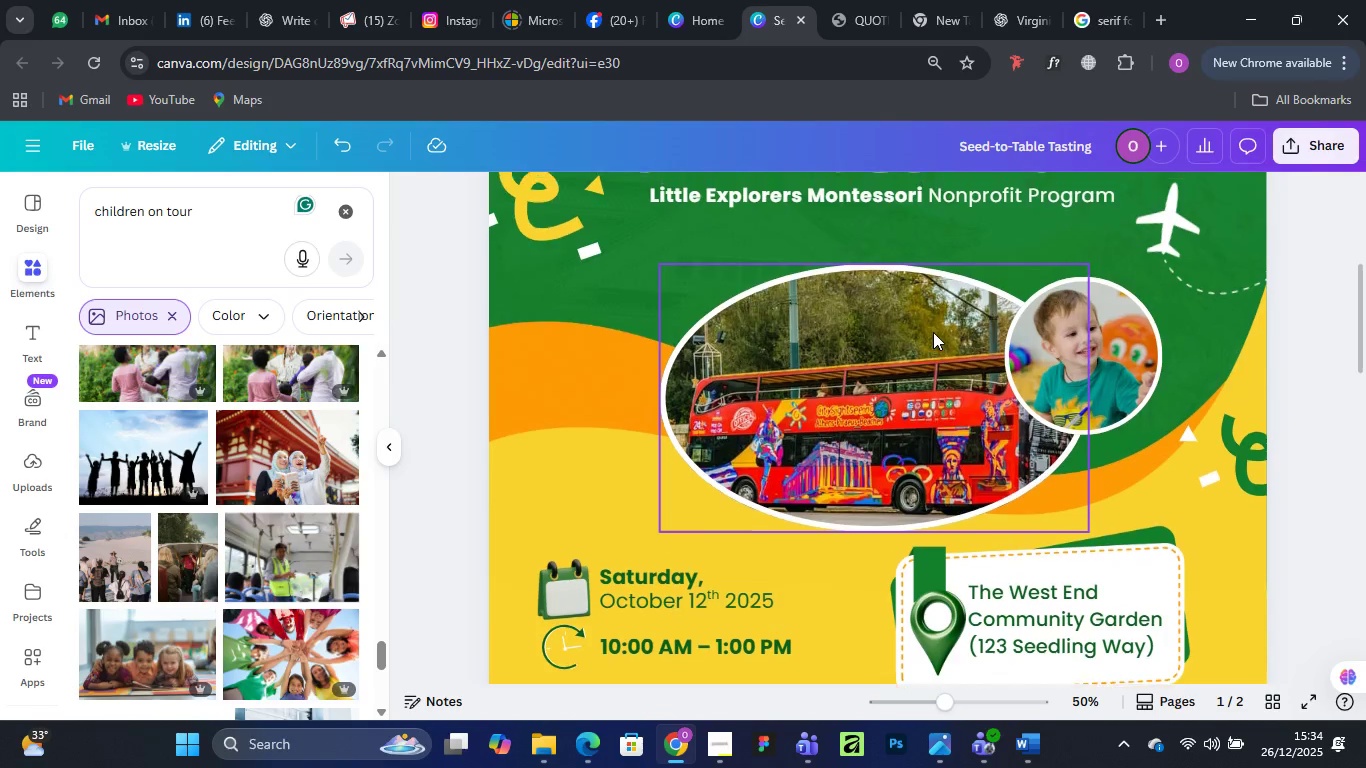 
scroll: coordinate [933, 332], scroll_direction: up, amount: 2.0
 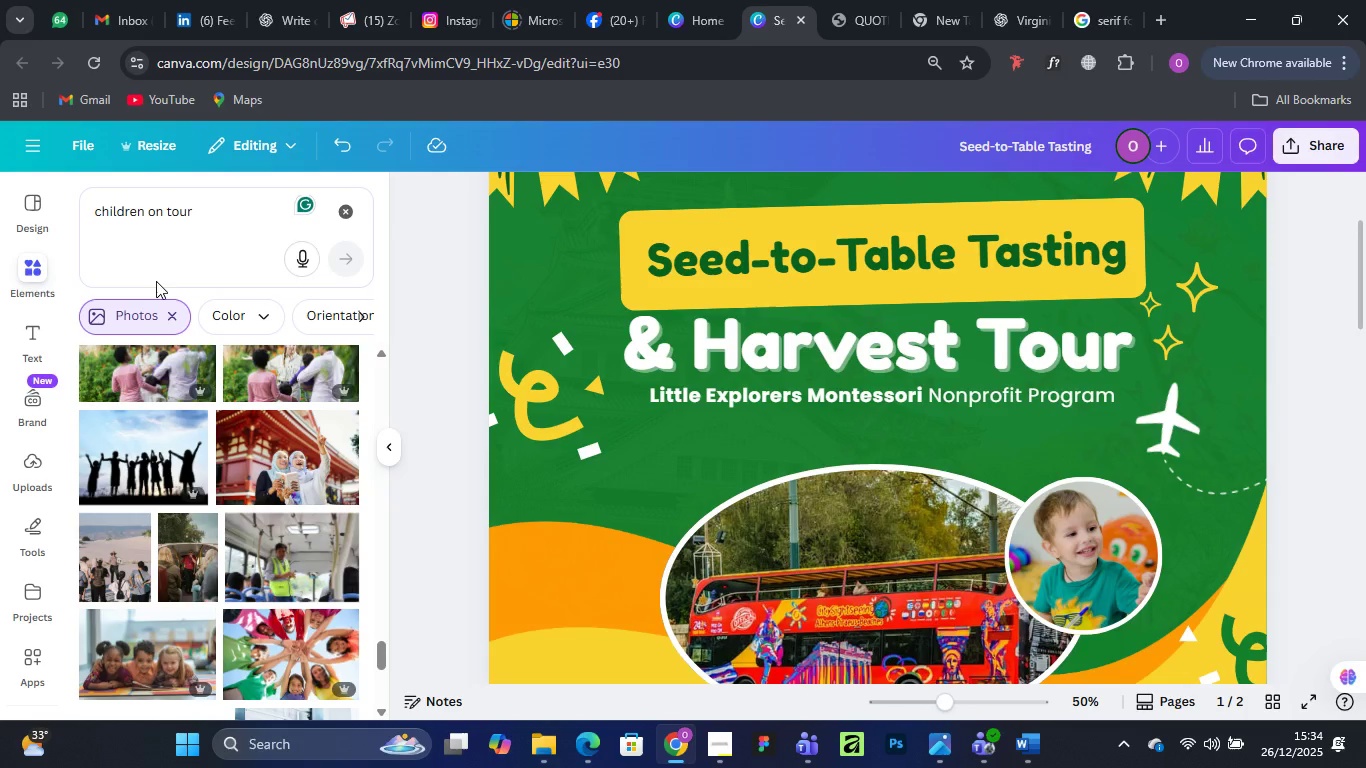 
left_click_drag(start_coordinate=[201, 210], to_coordinate=[12, 214])
 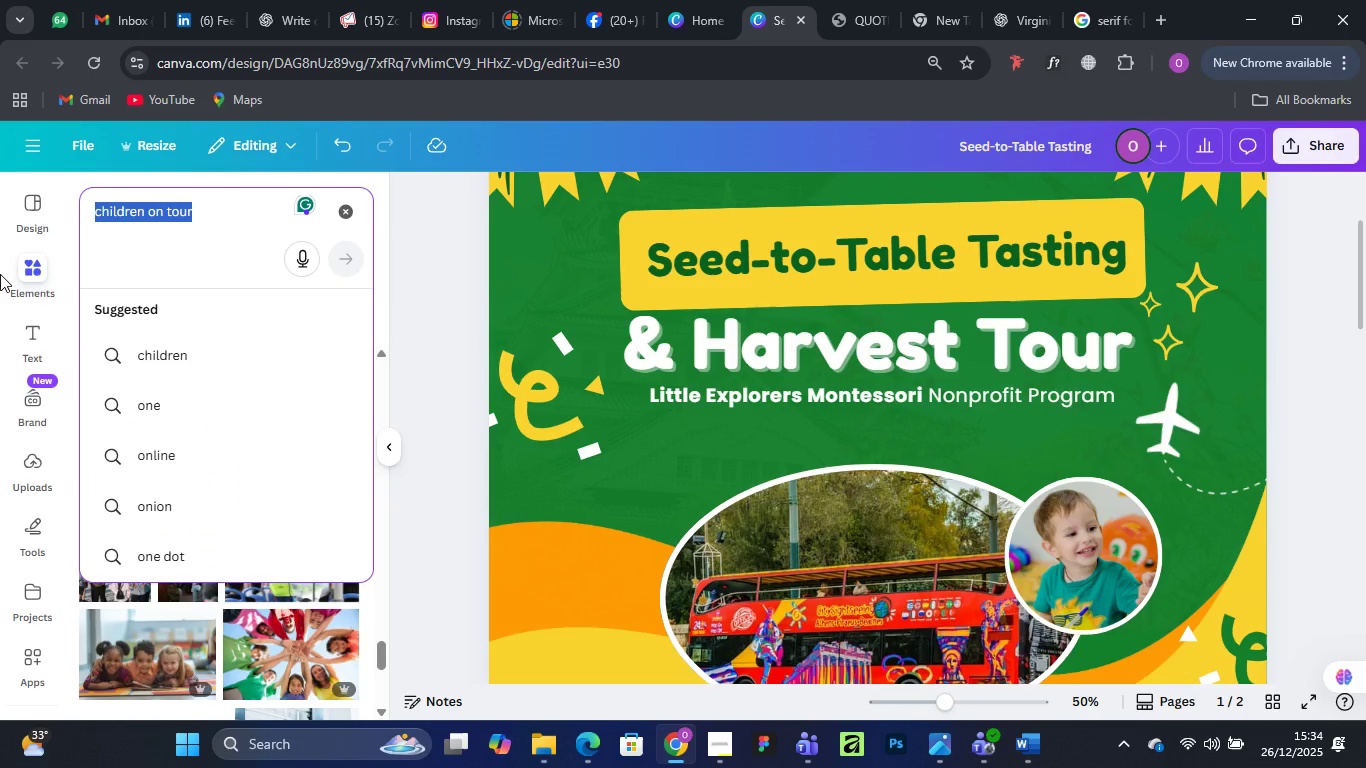 
type(local cum)
key(Backspace)
type(mmunity)
 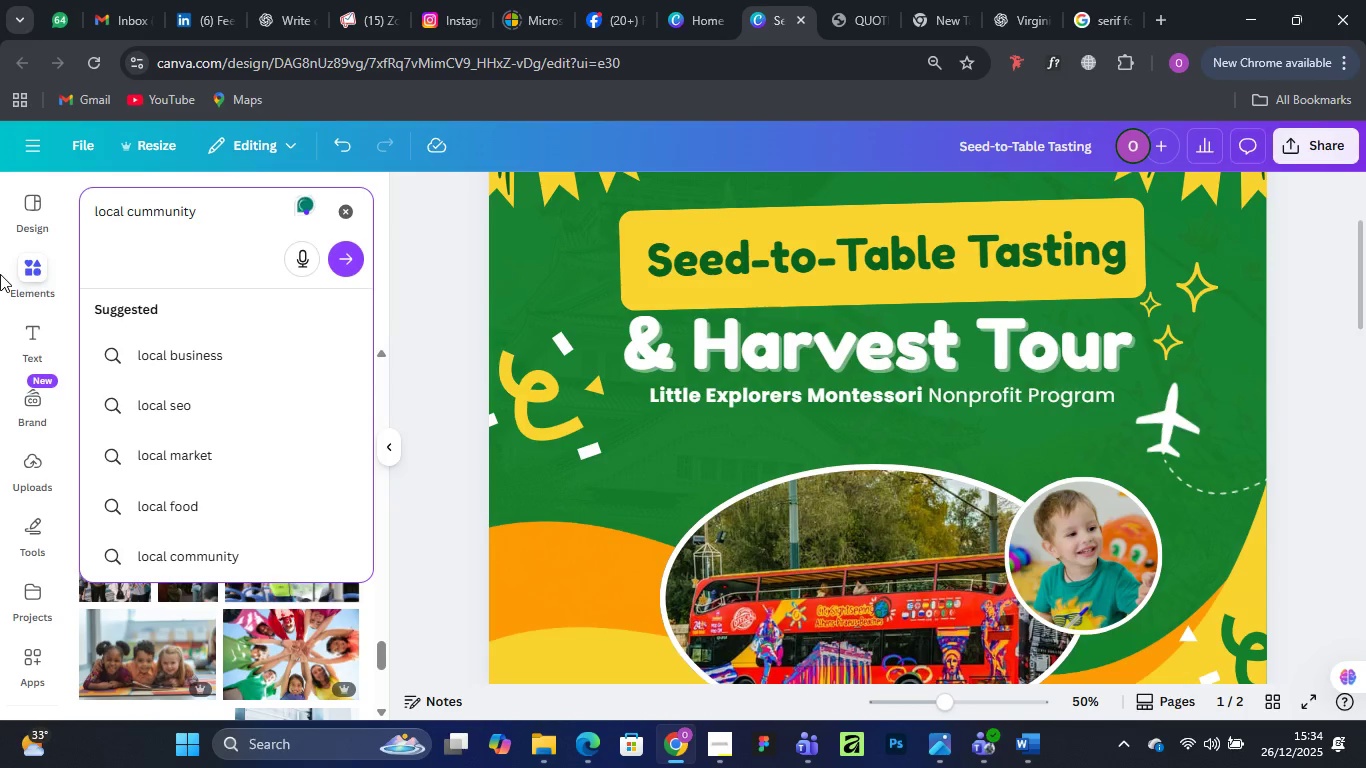 
key(Enter)
 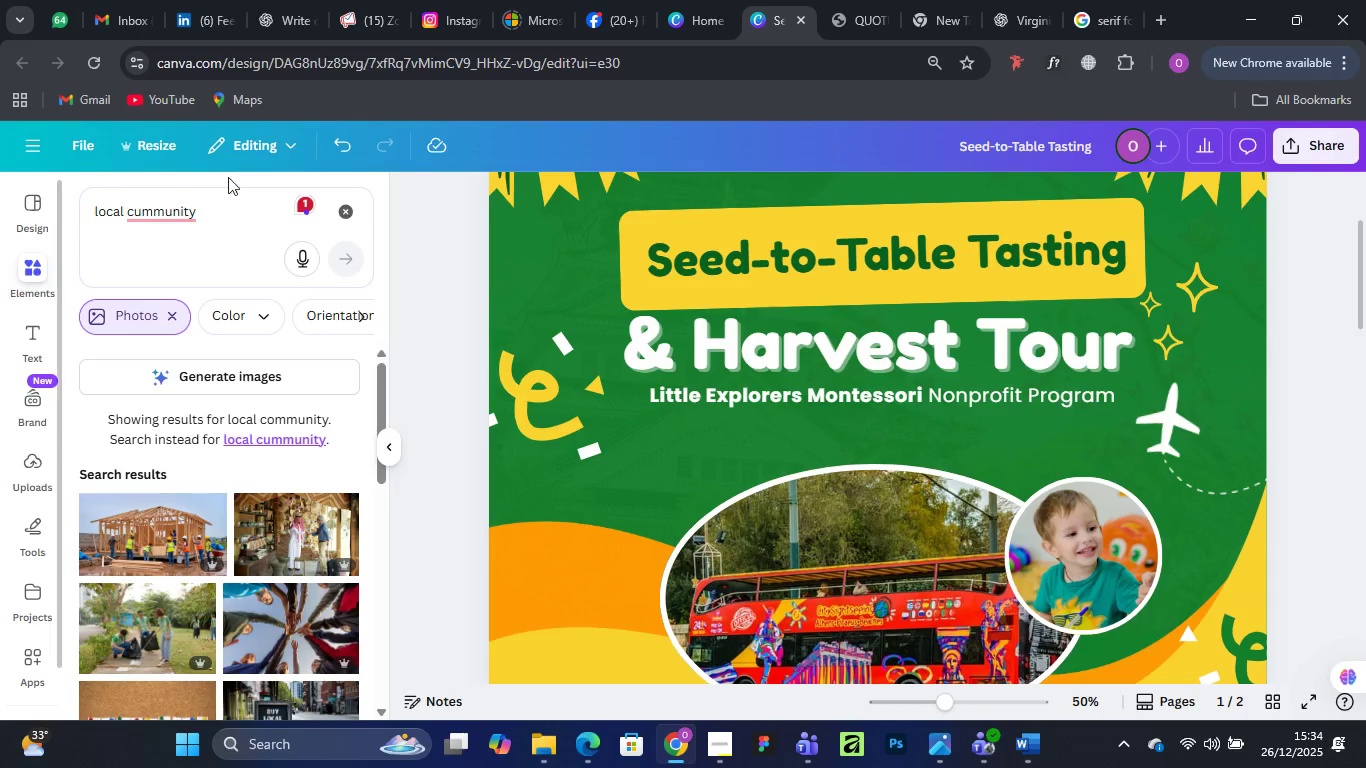 
wait(6.81)
 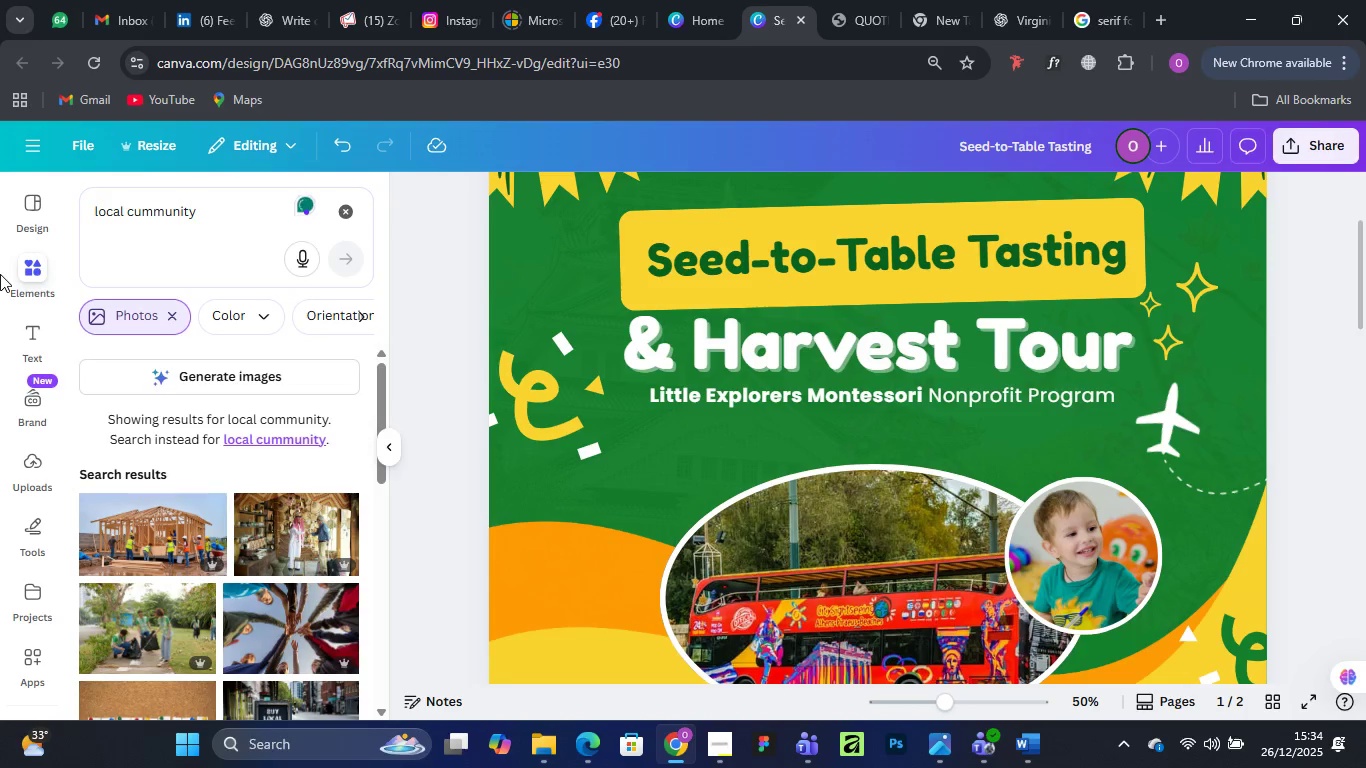 
scroll: coordinate [242, 551], scroll_direction: down, amount: 8.0
 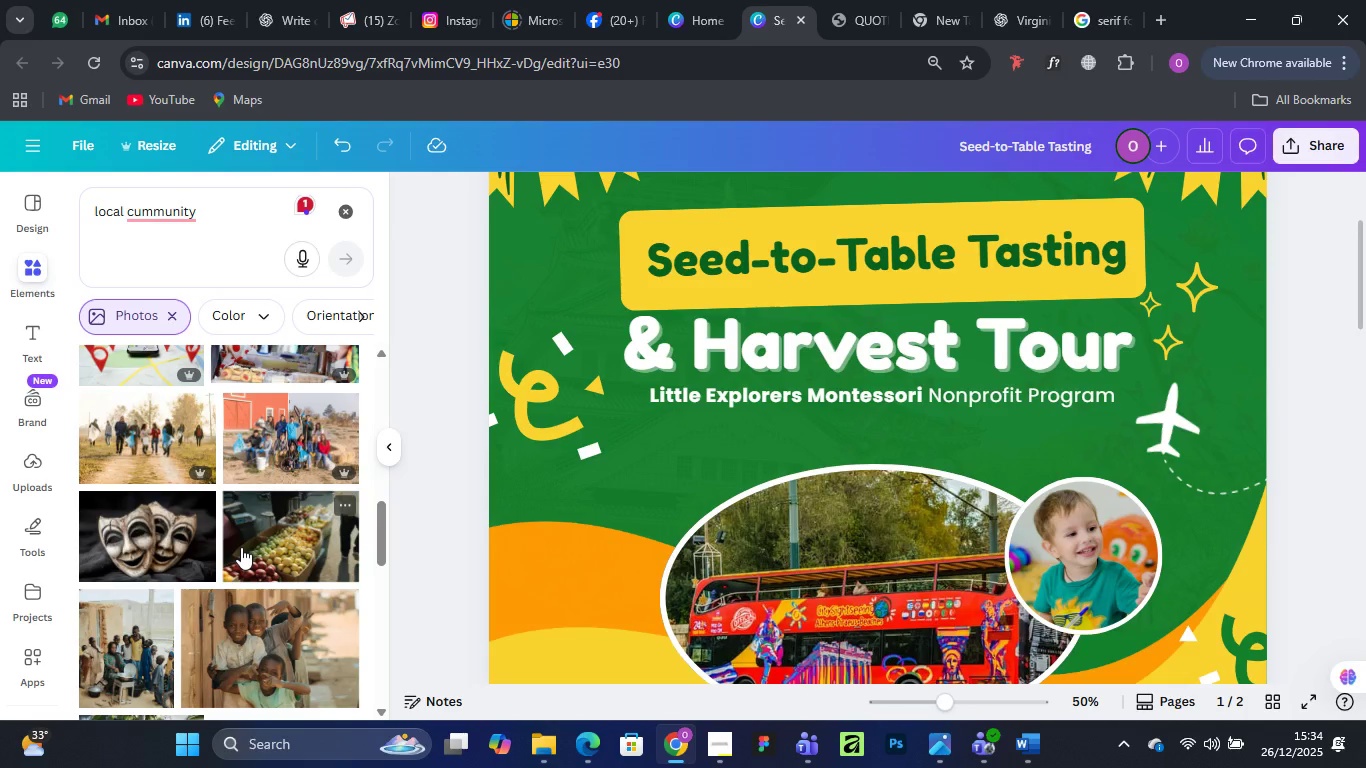 
scroll: coordinate [306, 454], scroll_direction: down, amount: 12.0
 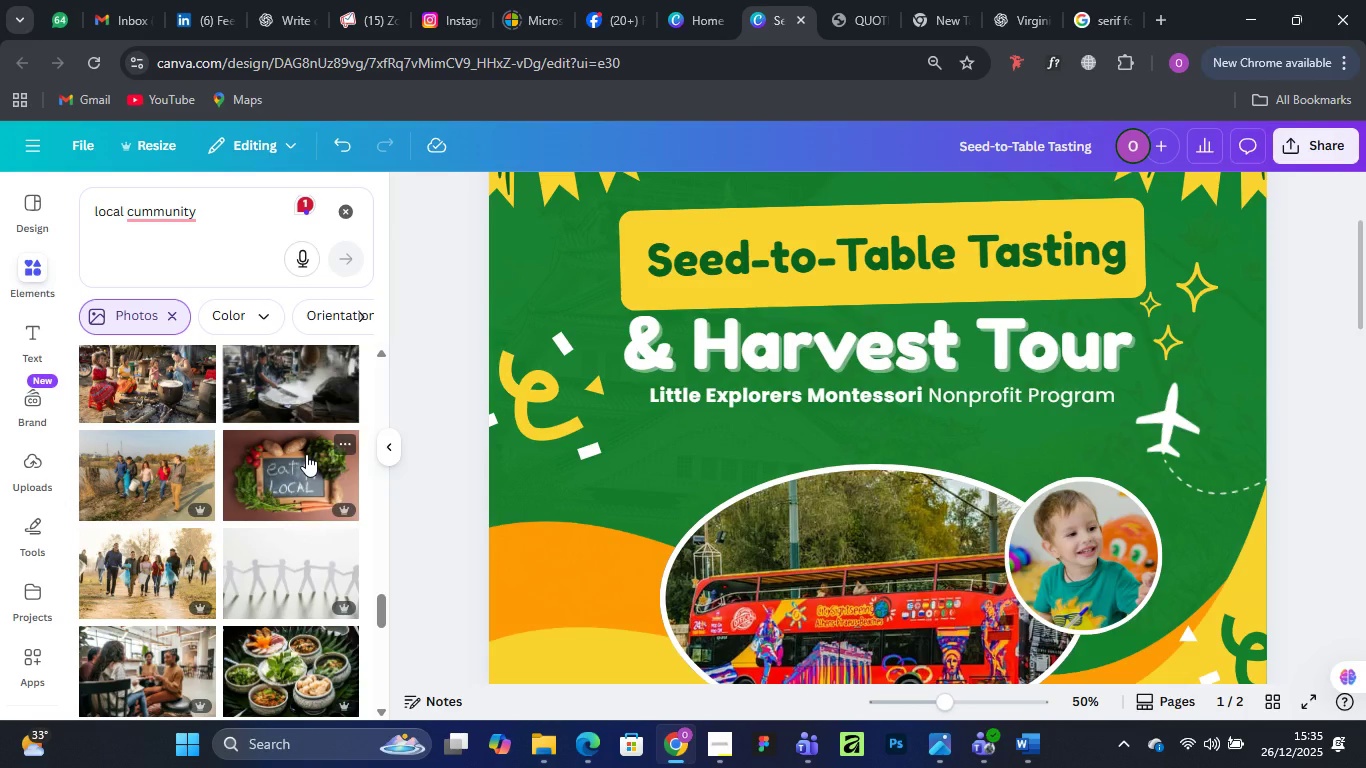 
scroll: coordinate [915, 407], scroll_direction: down, amount: 15.0
 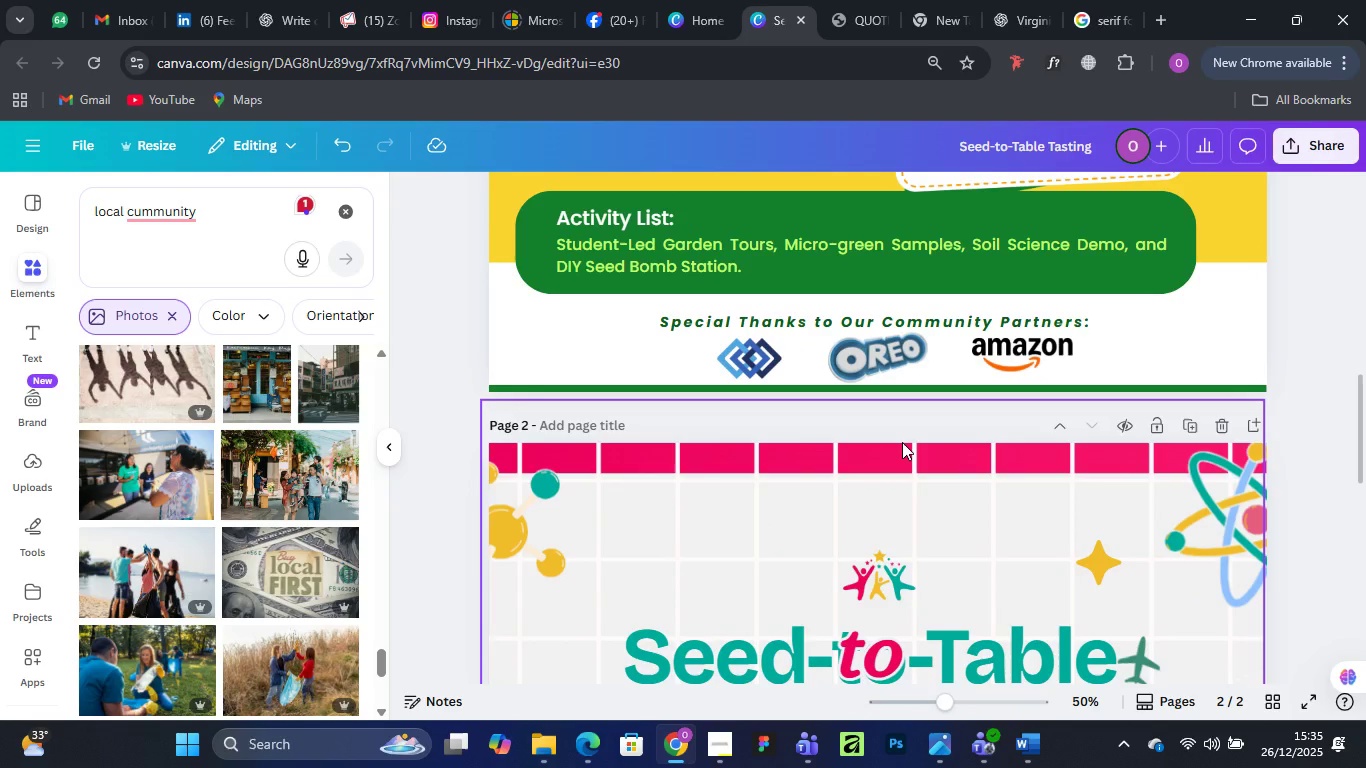 
key(Control+Minus)
 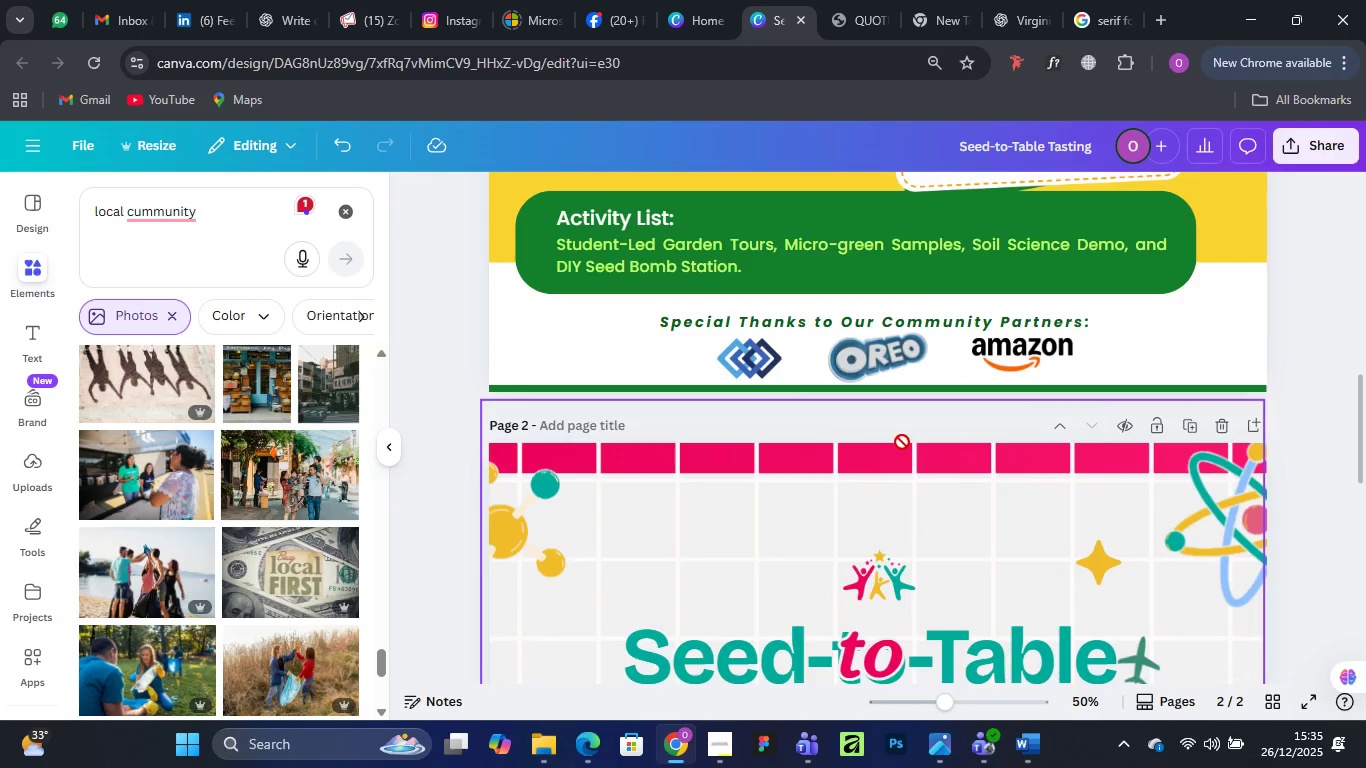 
key(Control+Minus)
 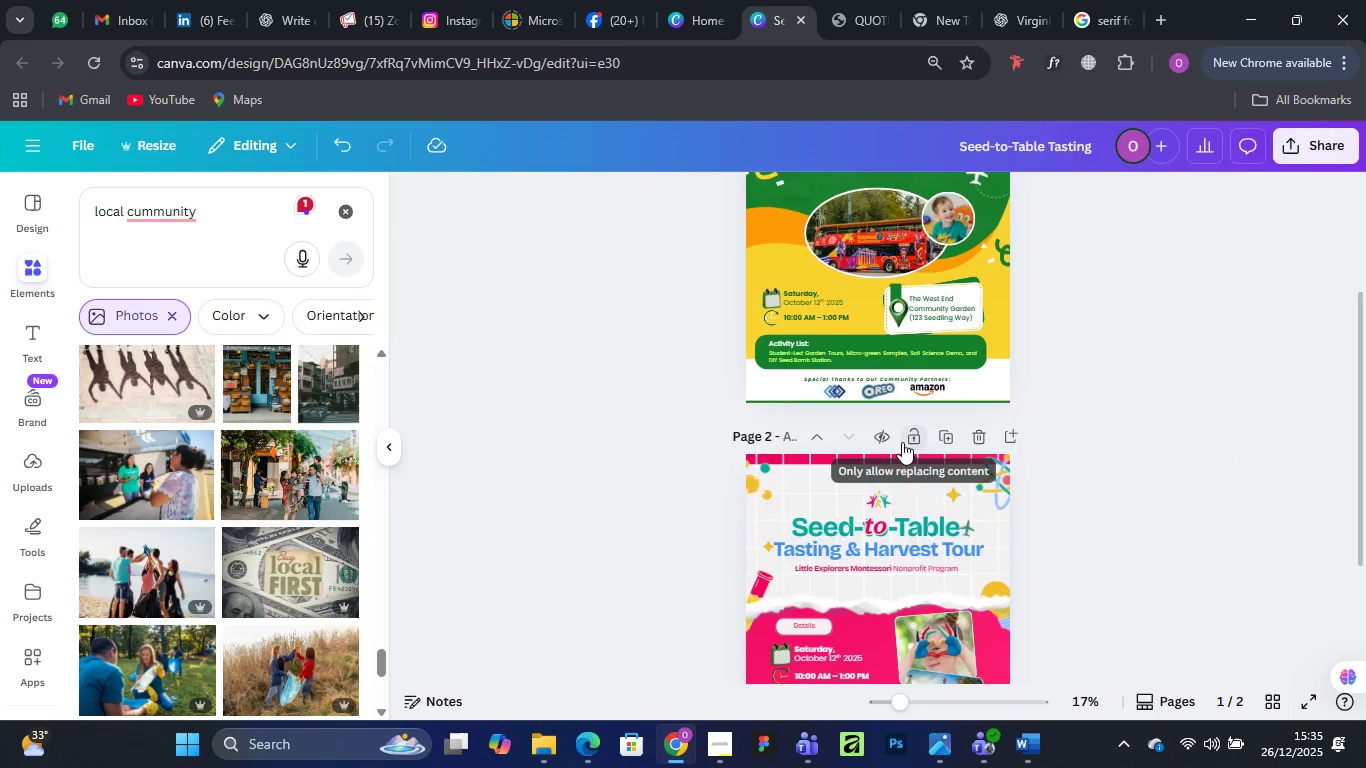 
key(Control+Minus)
 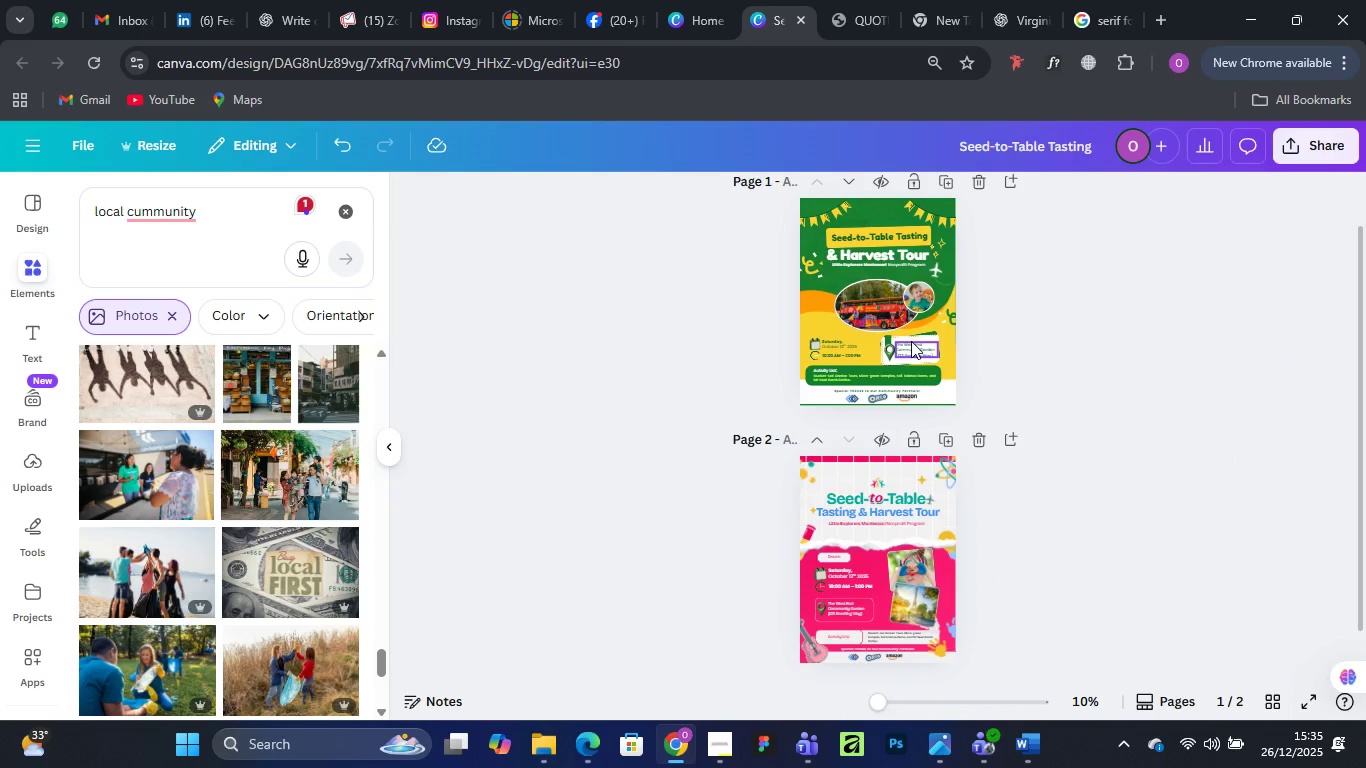 
wait(10.14)
 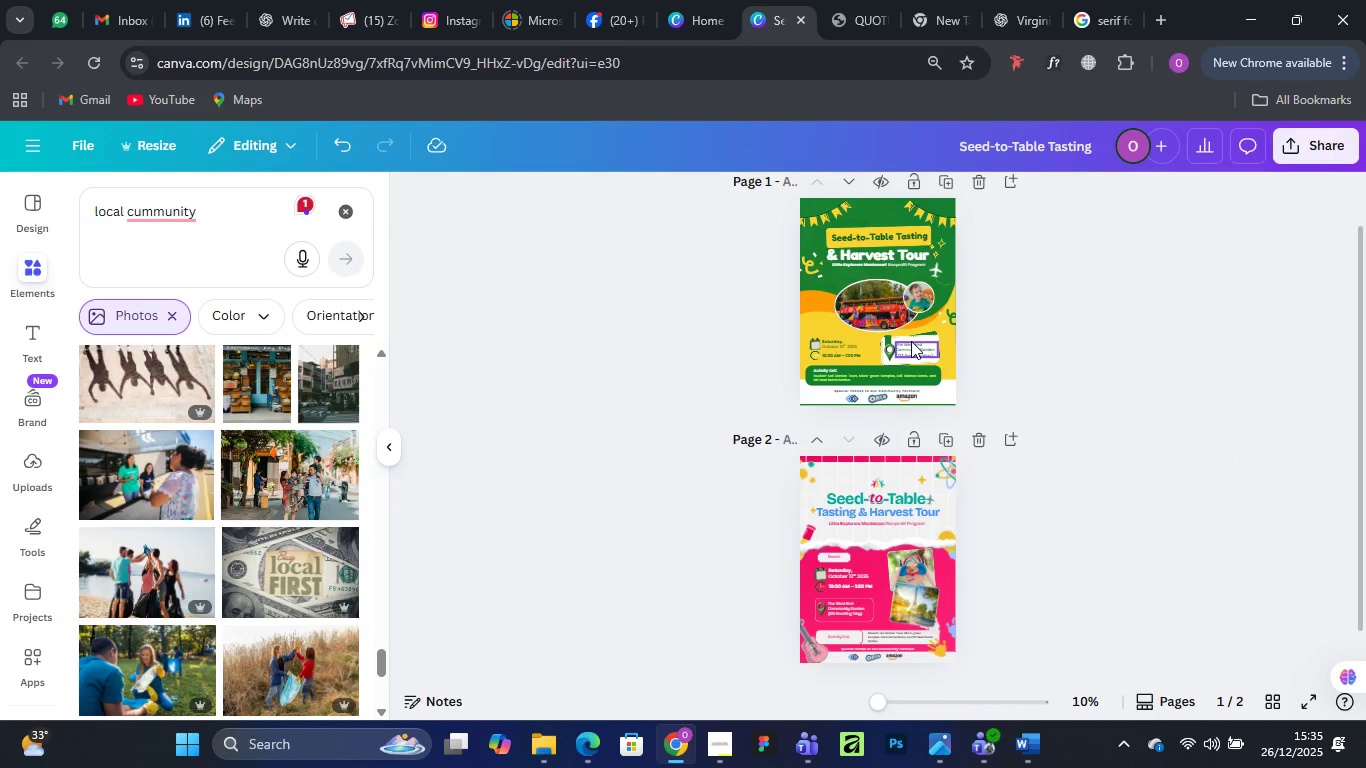 
left_click([725, 750])